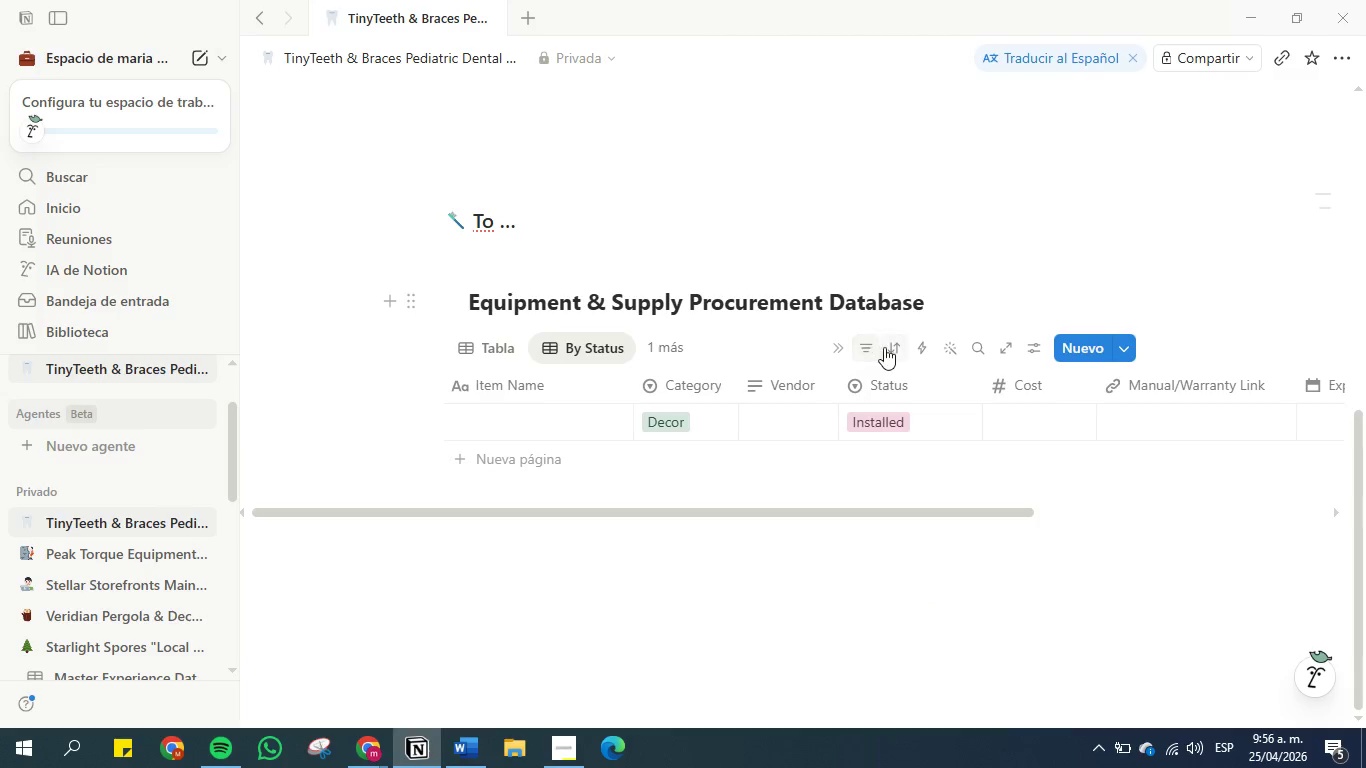 
left_click([1032, 350])
 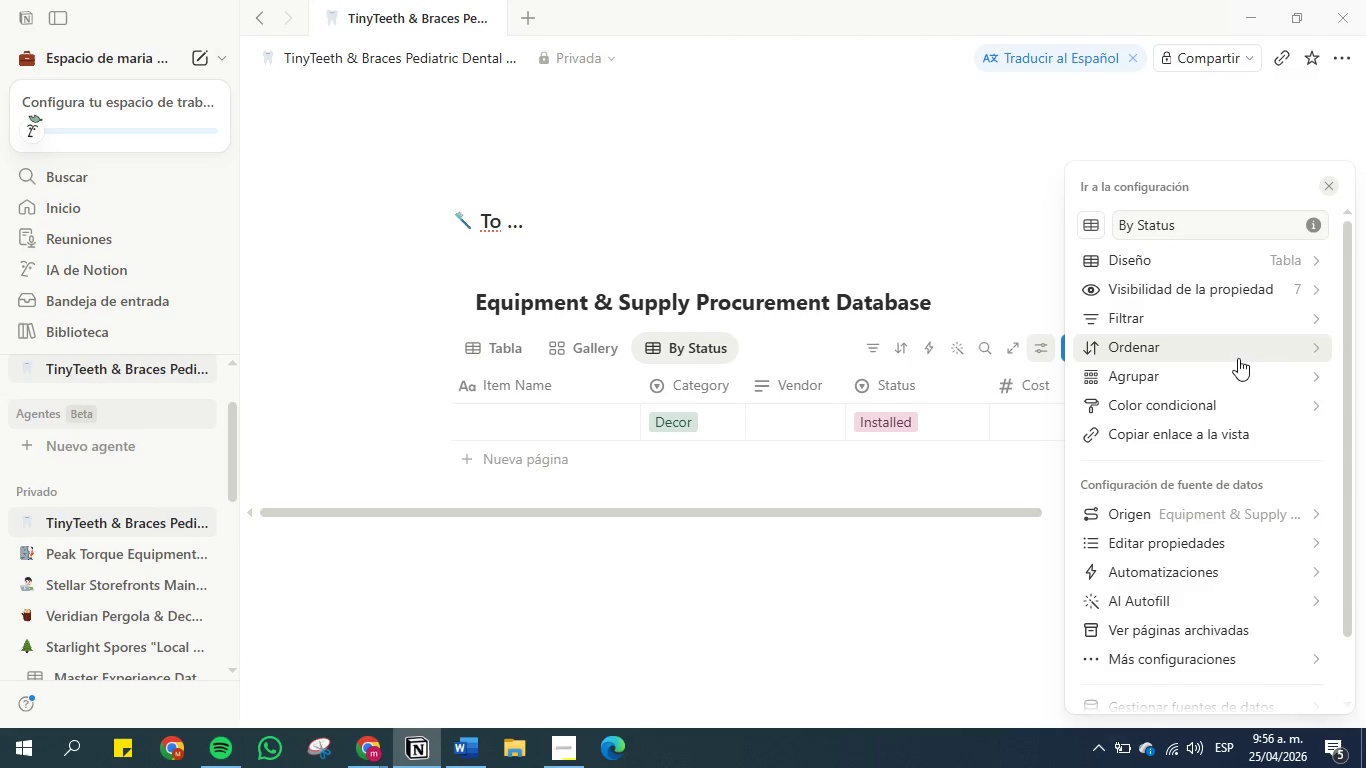 
left_click([1237, 368])
 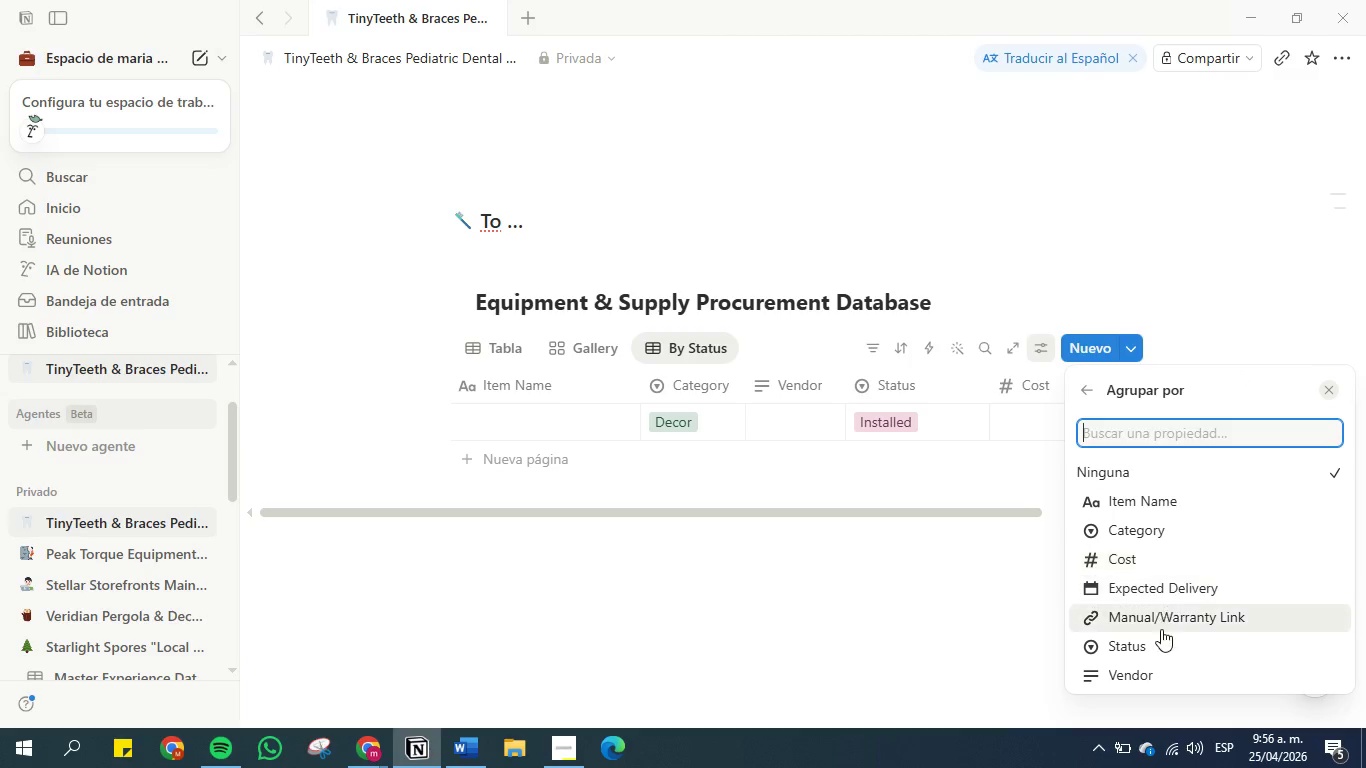 
left_click([1160, 638])
 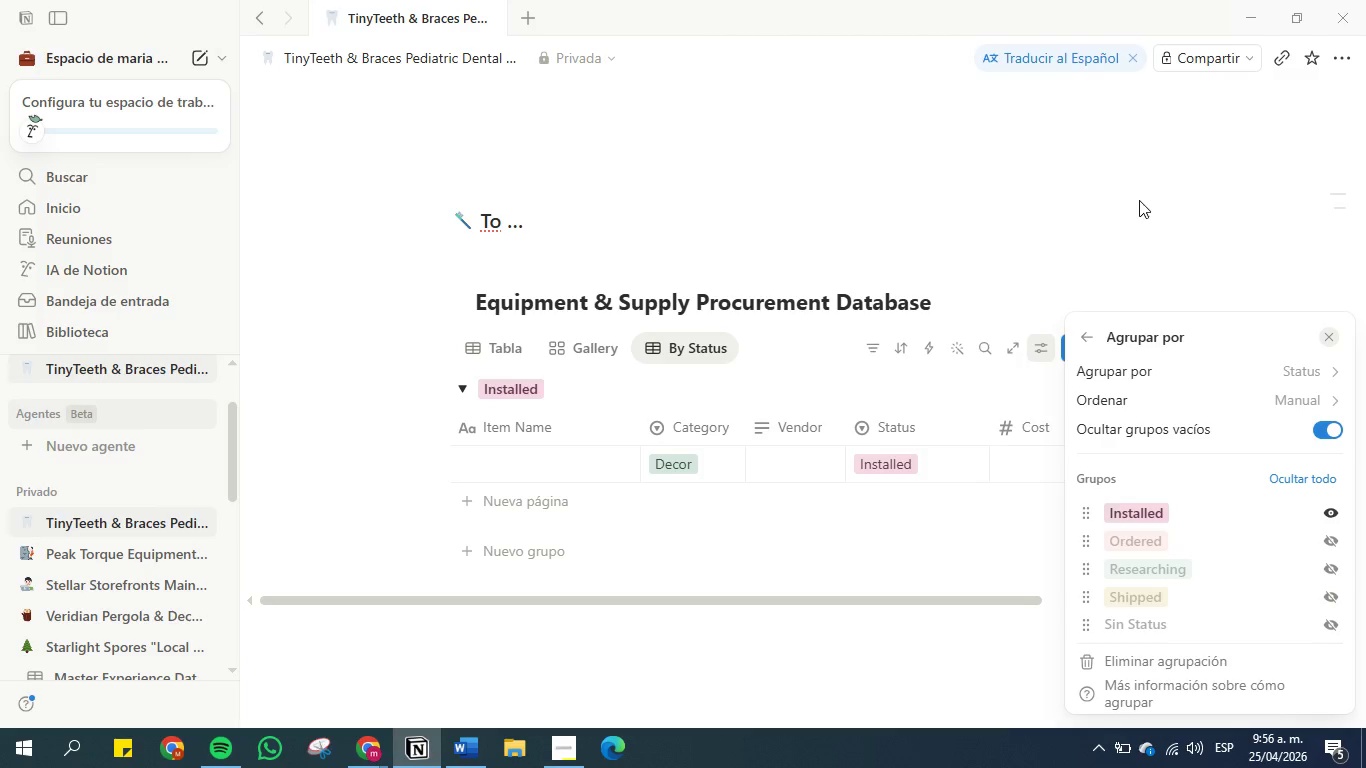 
wait(9.64)
 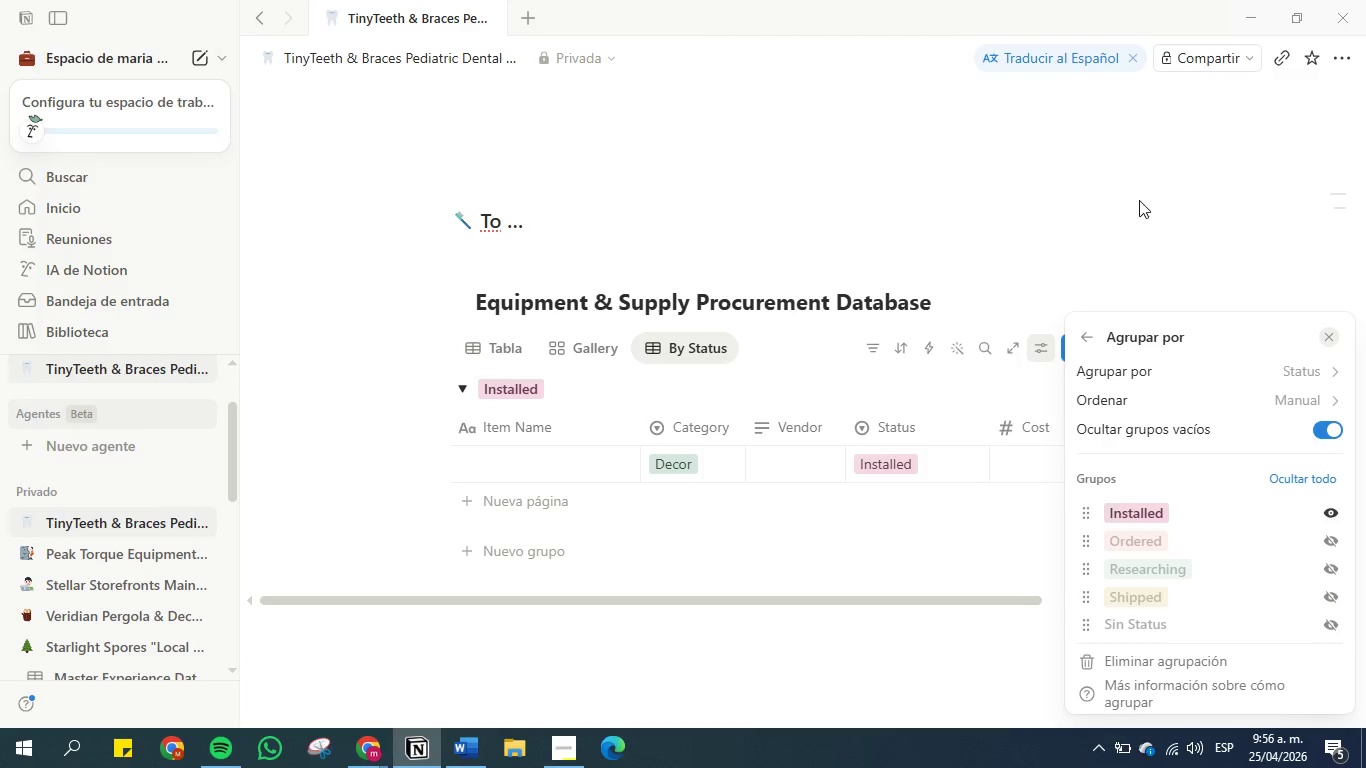 
left_click([1332, 436])
 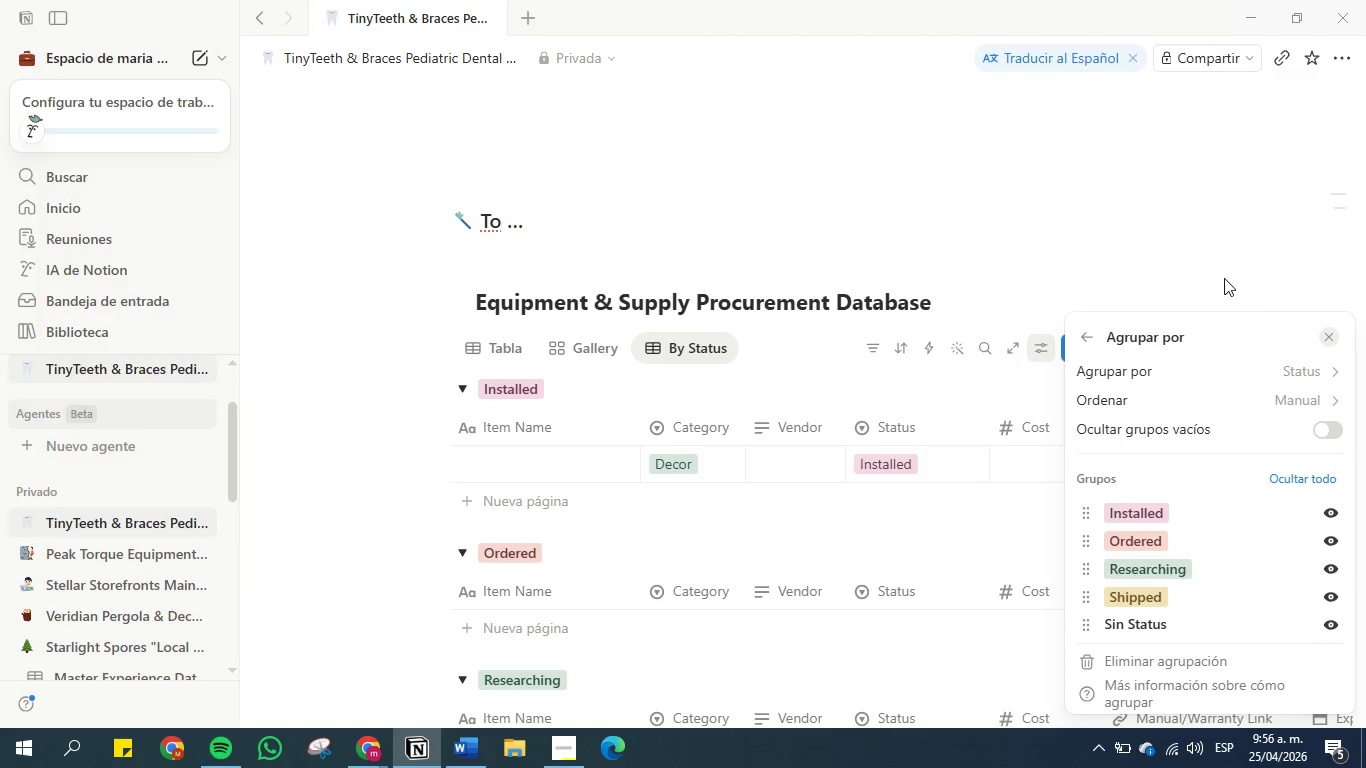 
scroll: coordinate [1230, 543], scroll_direction: down, amount: 6.0
 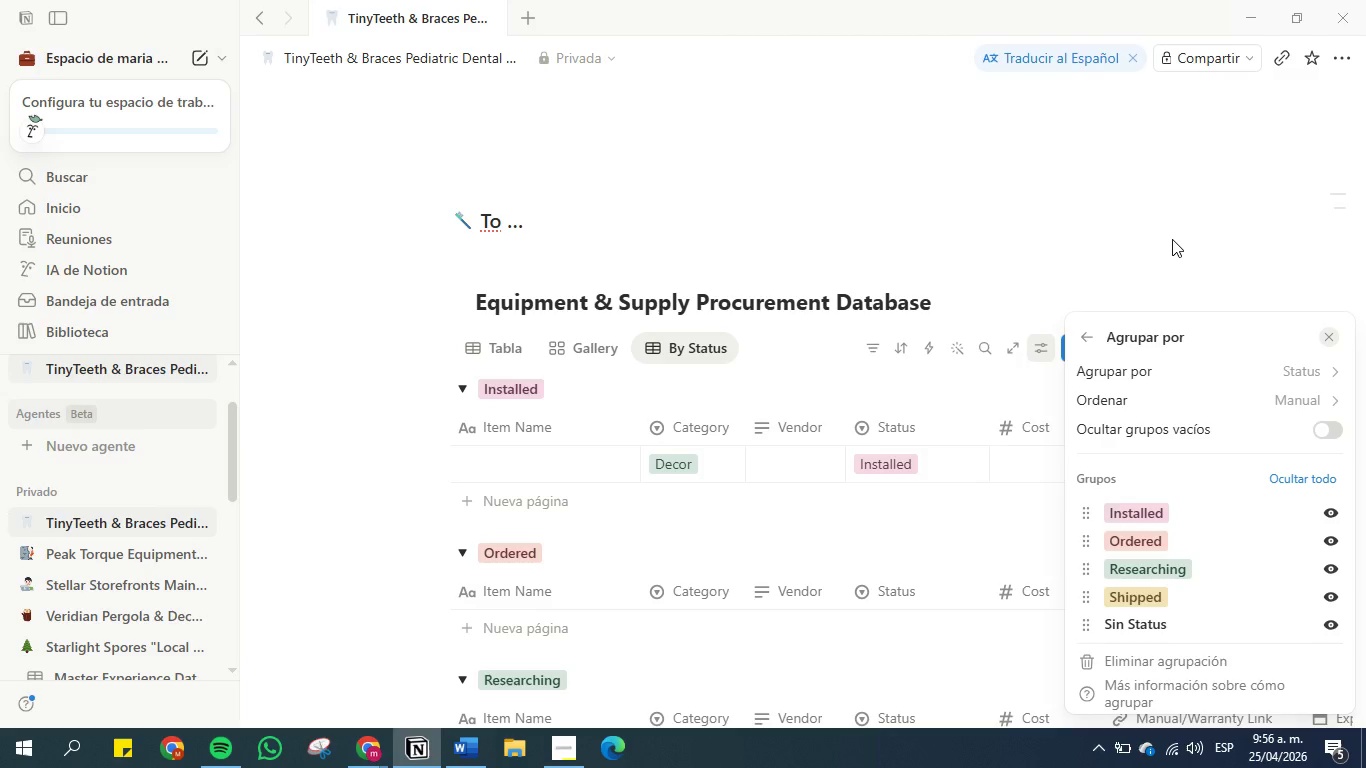 
left_click([1172, 239])
 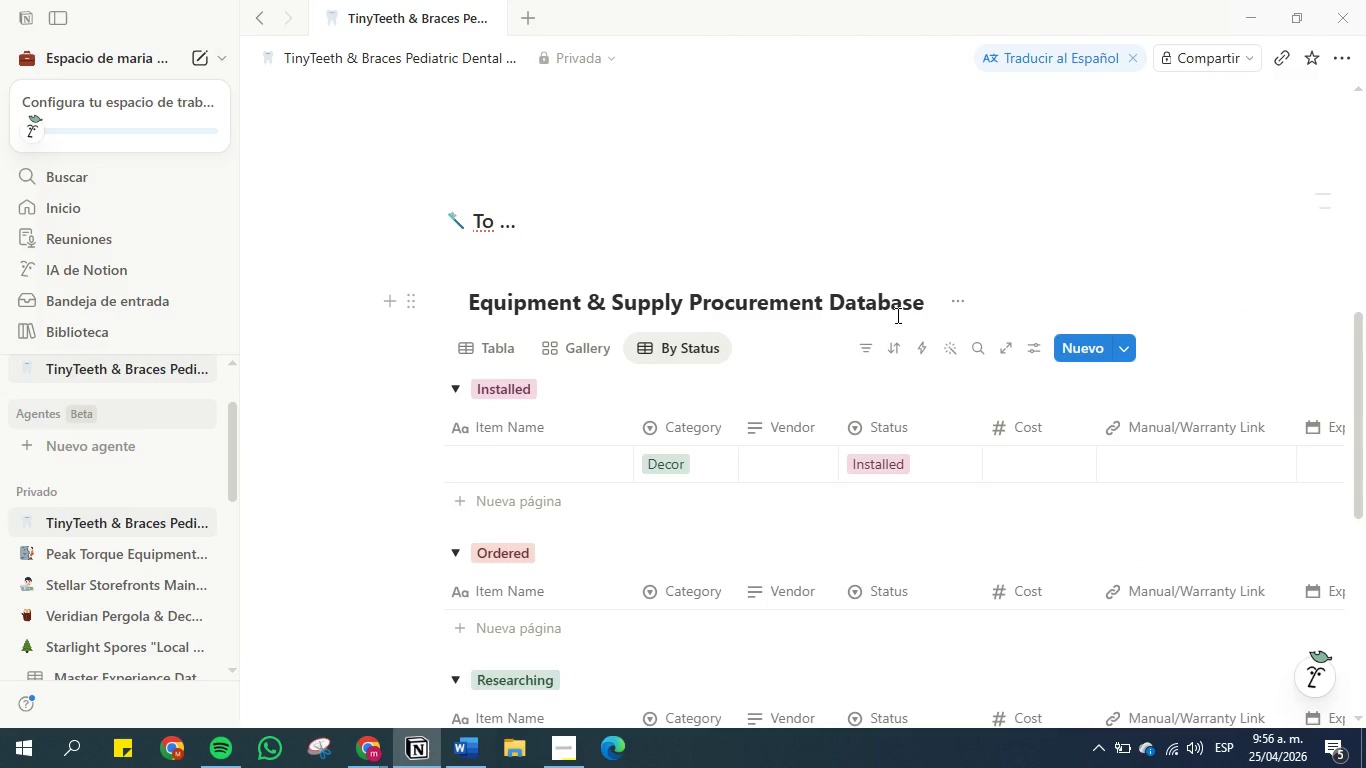 
wait(5.7)
 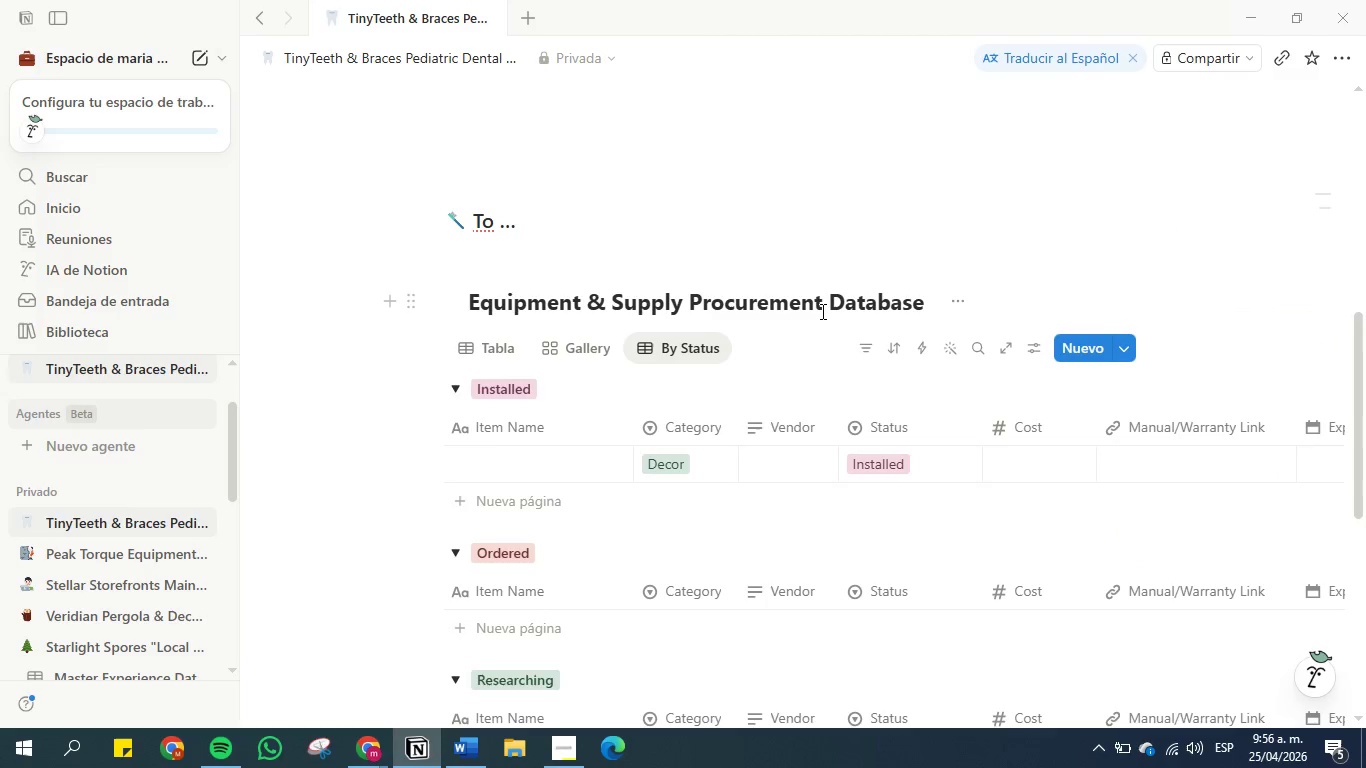 
left_click([464, 753])
 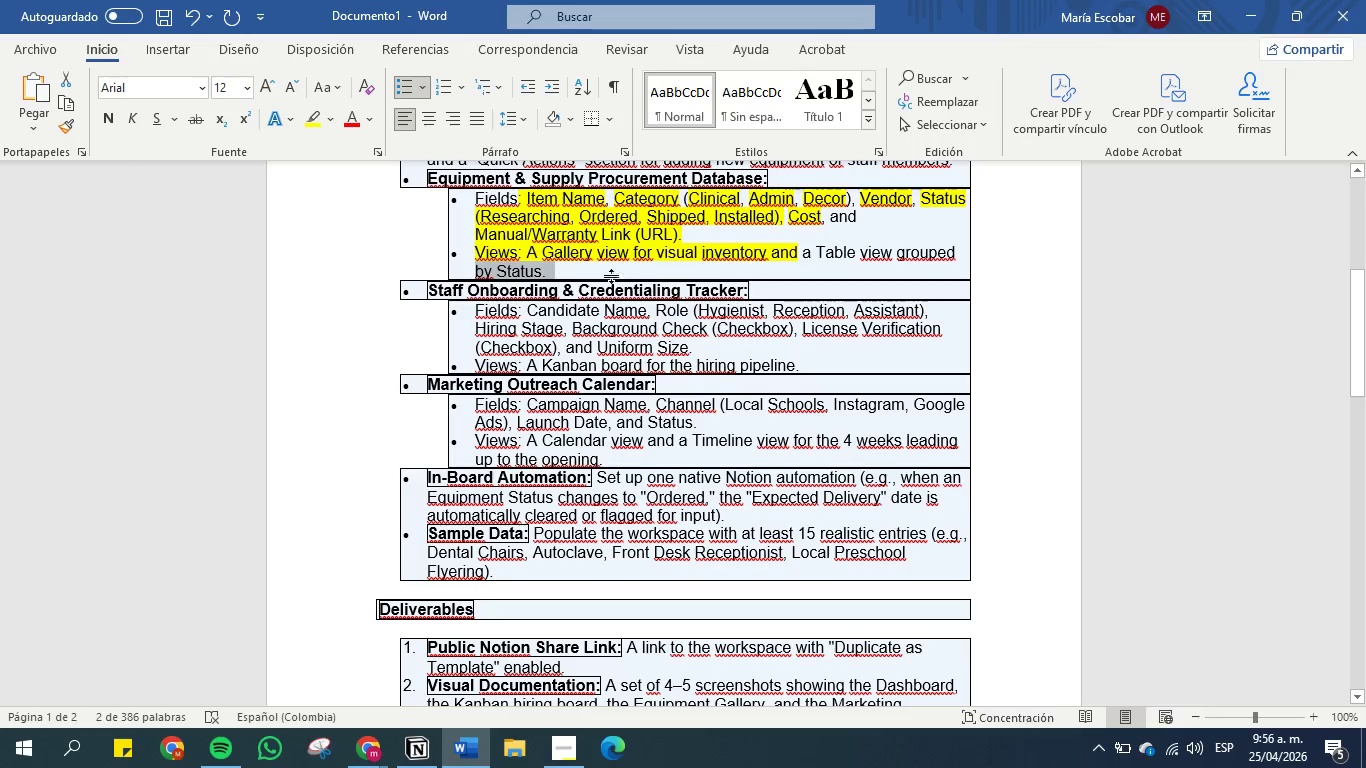 
left_click([585, 269])
 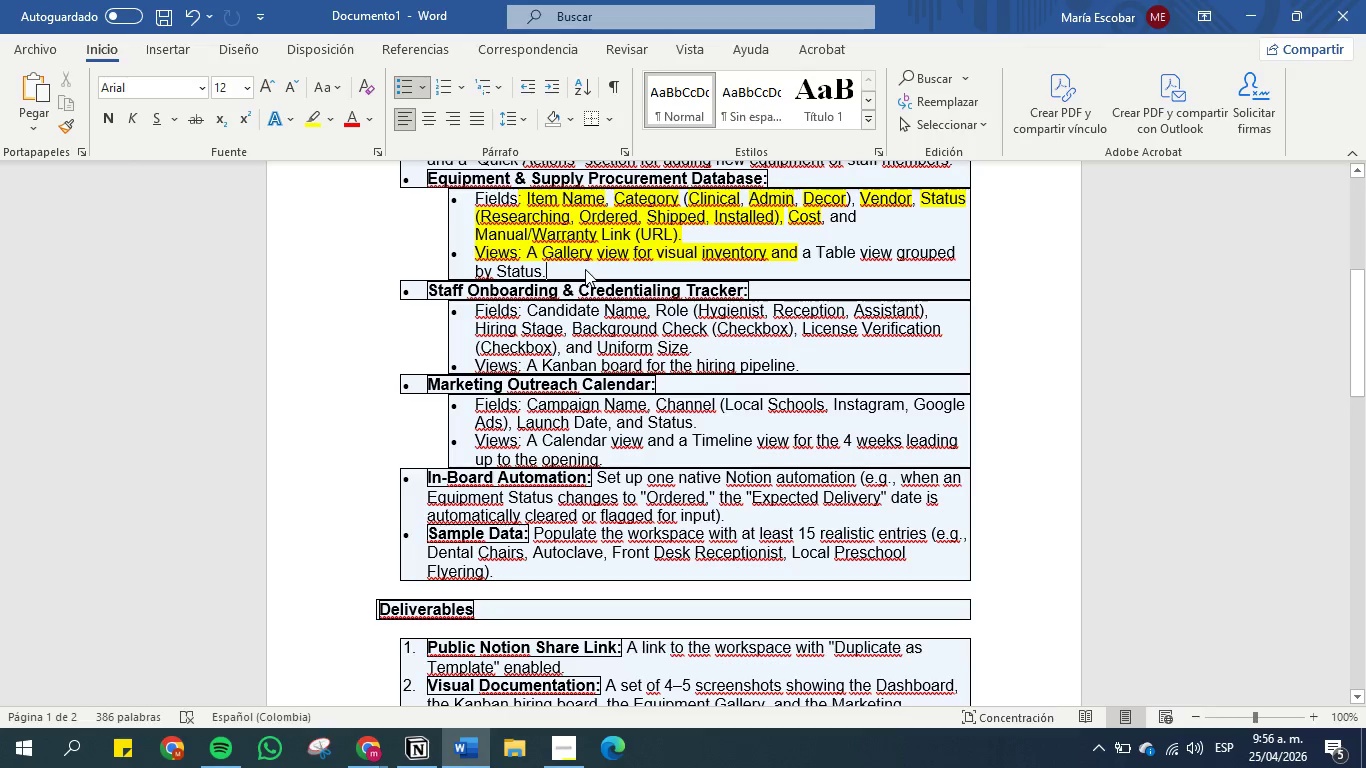 
left_click_drag(start_coordinate=[585, 268], to_coordinate=[793, 251])
 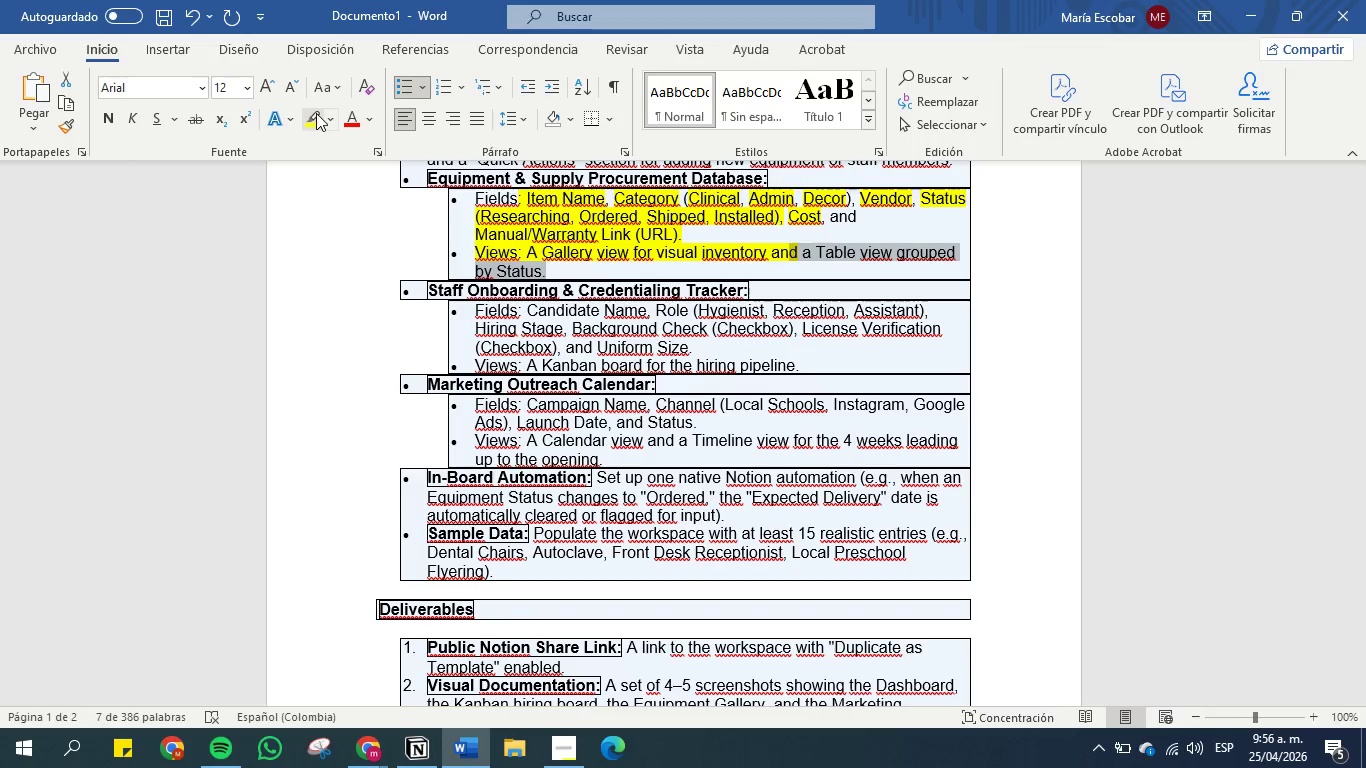 
left_click([316, 112])
 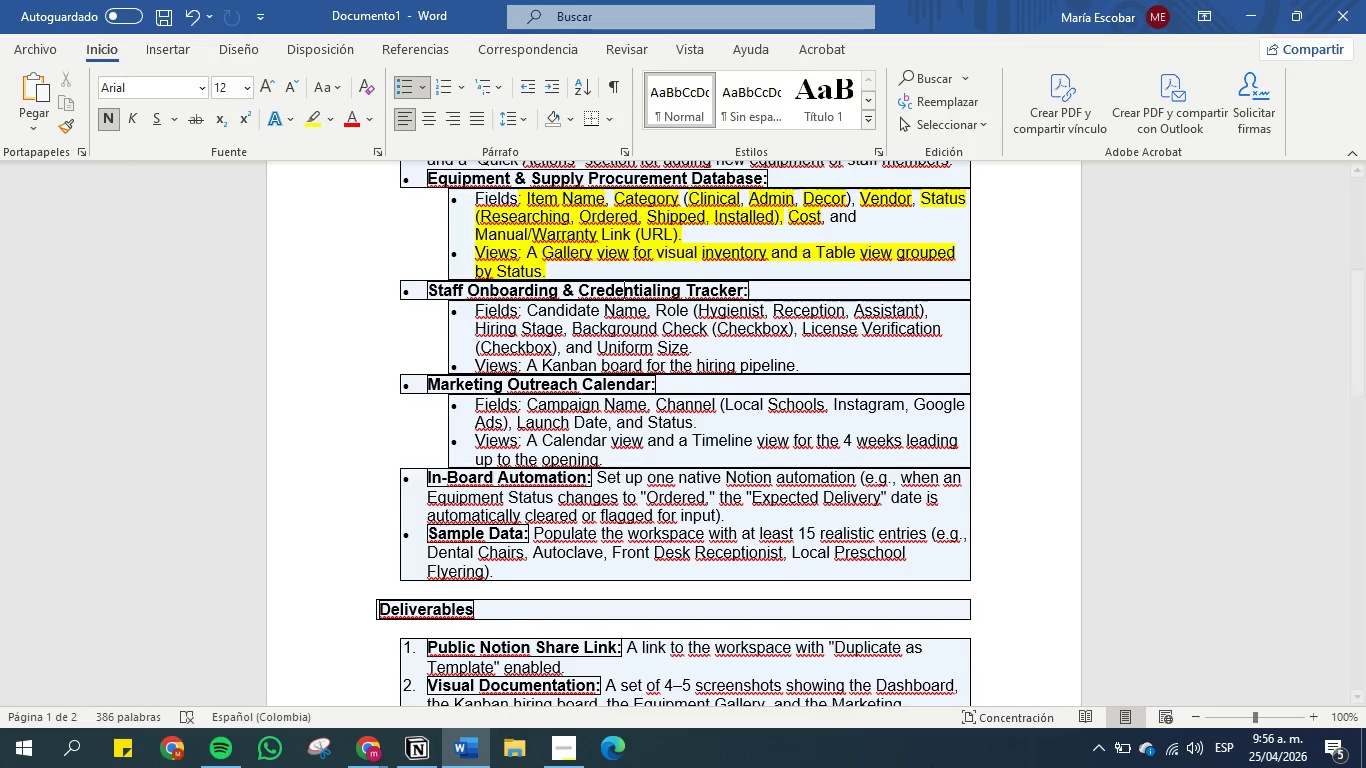 
left_click([564, 759])